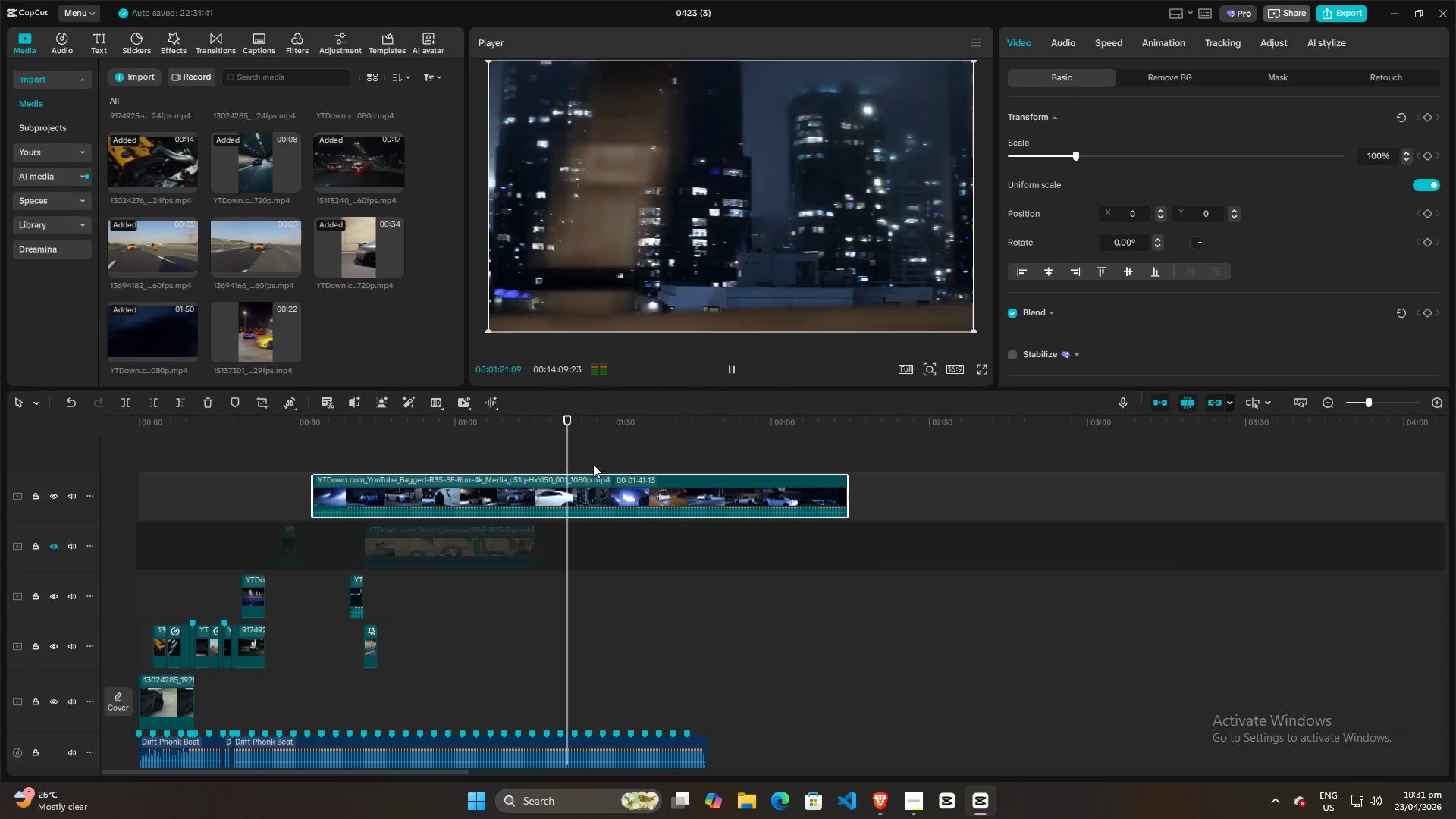 
left_click([590, 455])
 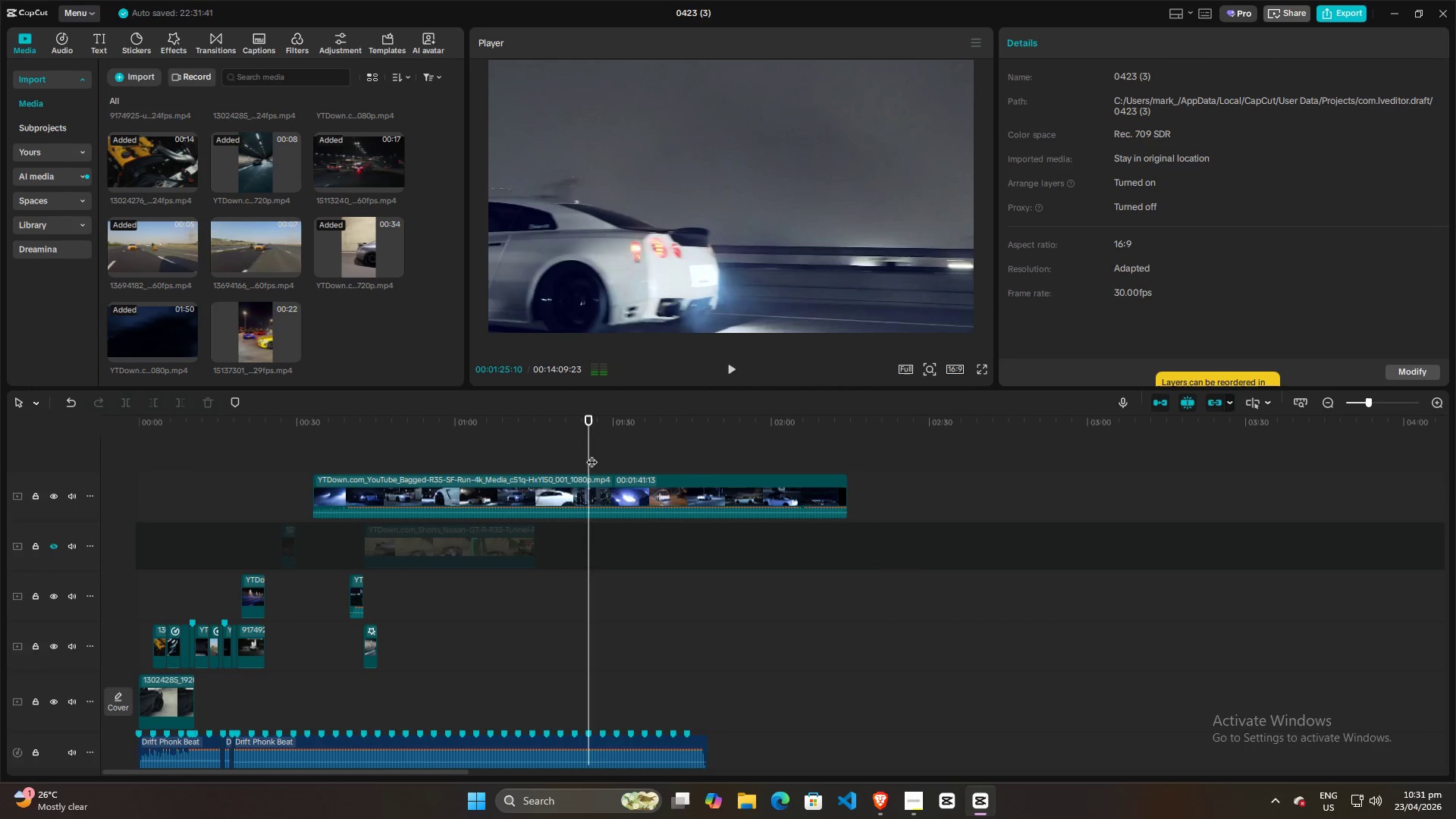 
key(Space)
 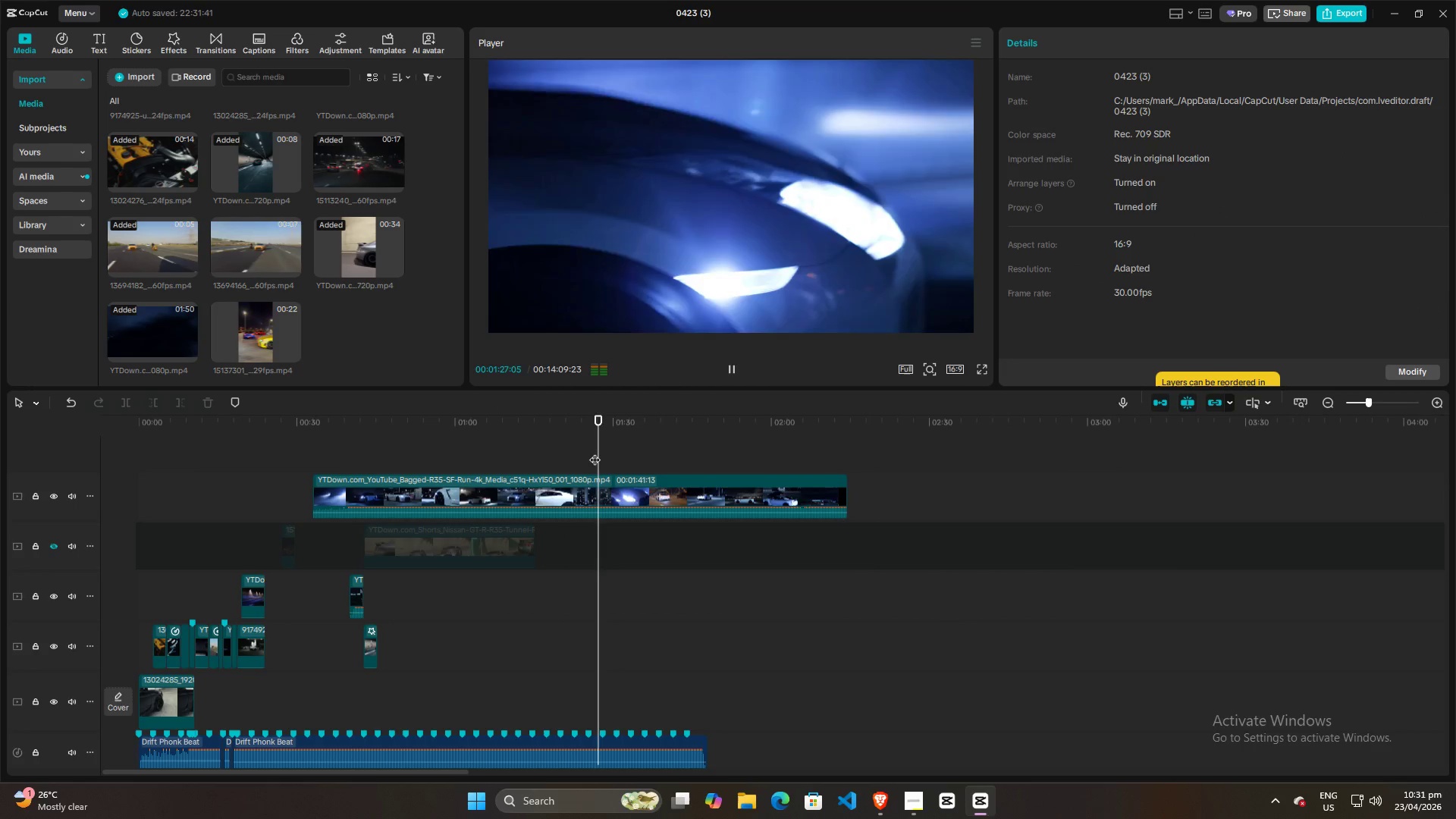 
key(Space)
 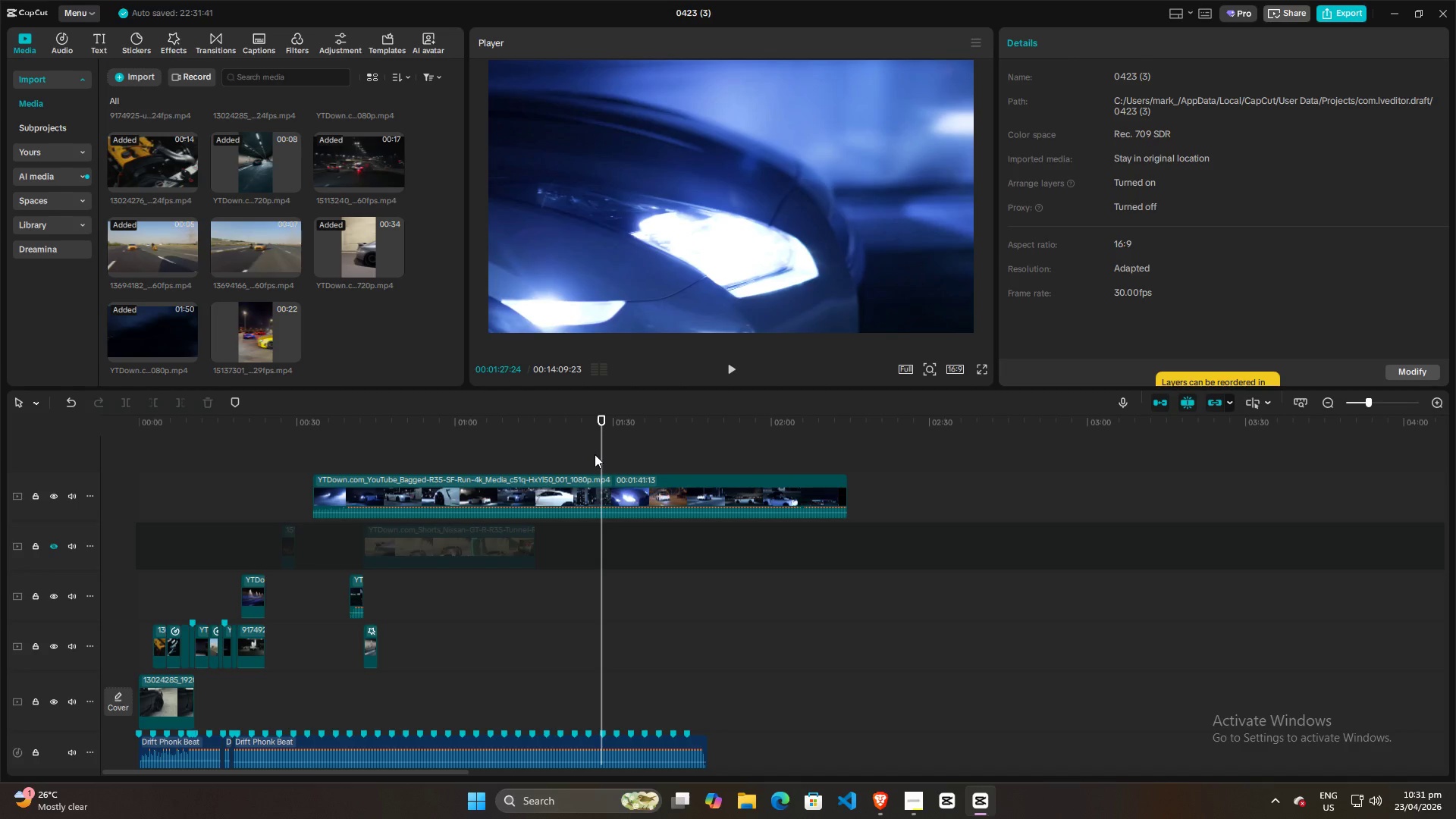 
left_click_drag(start_coordinate=[600, 451], to_coordinate=[494, 444])
 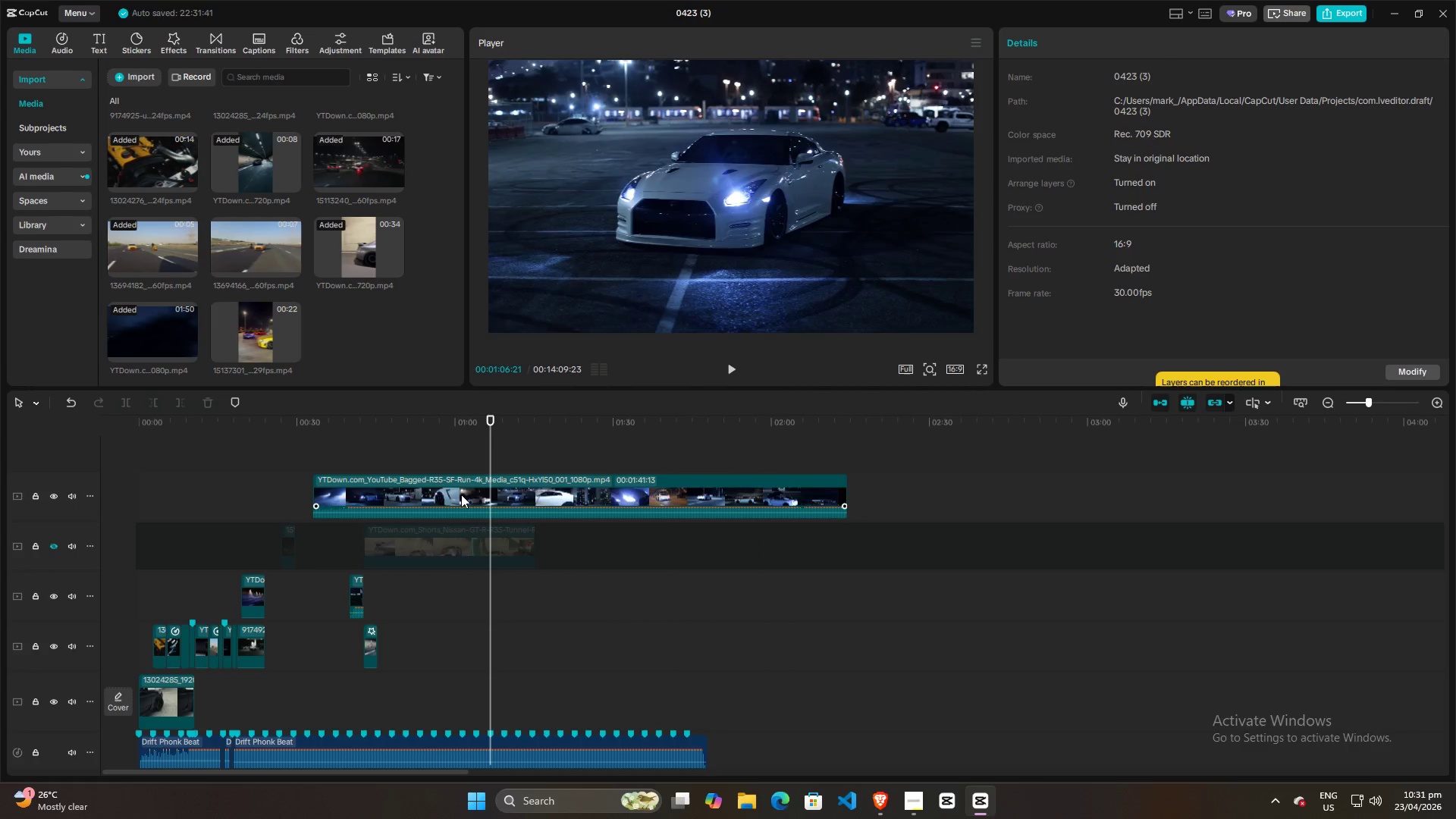 
left_click([432, 492])
 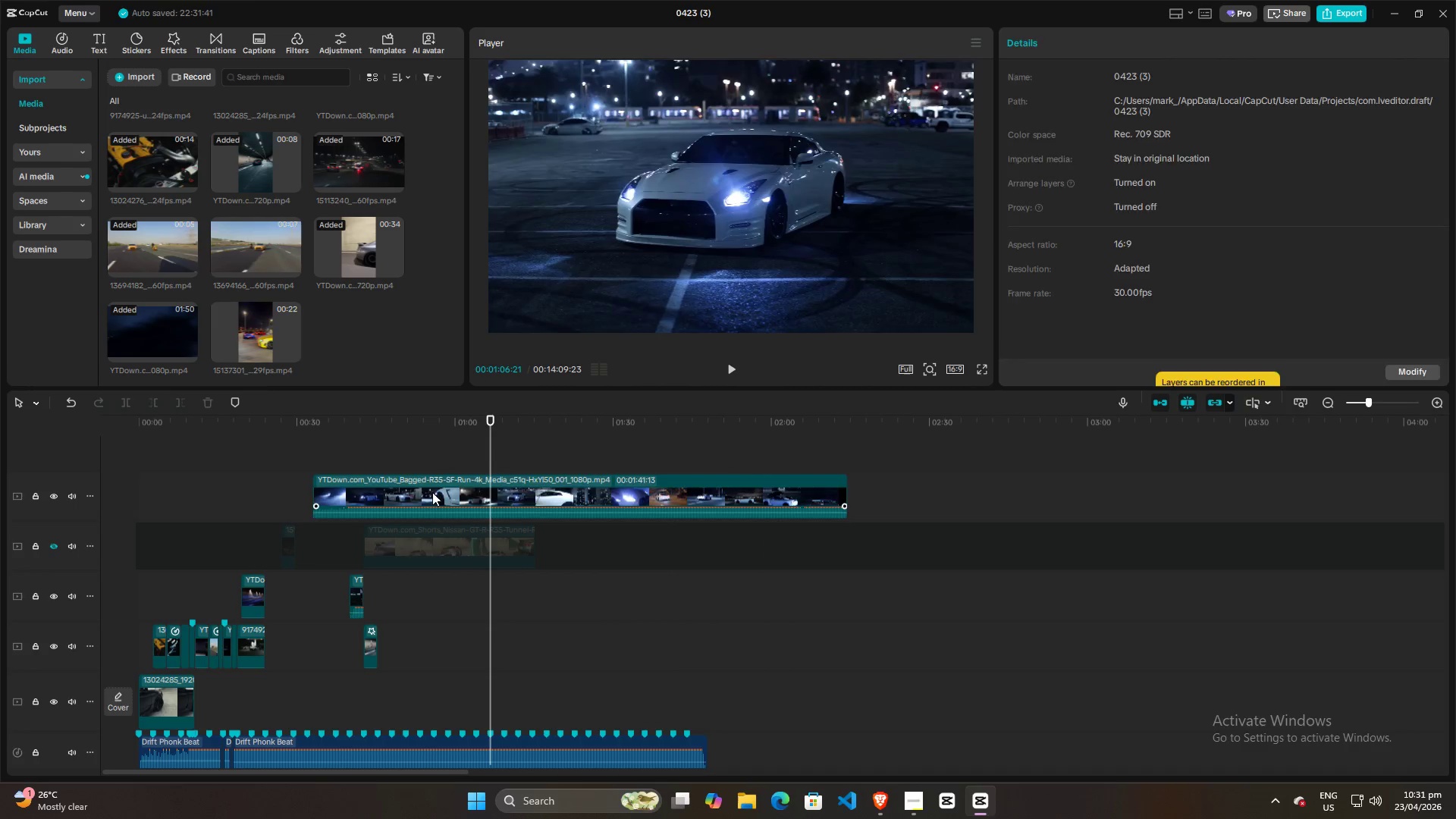 
key(Backspace)
 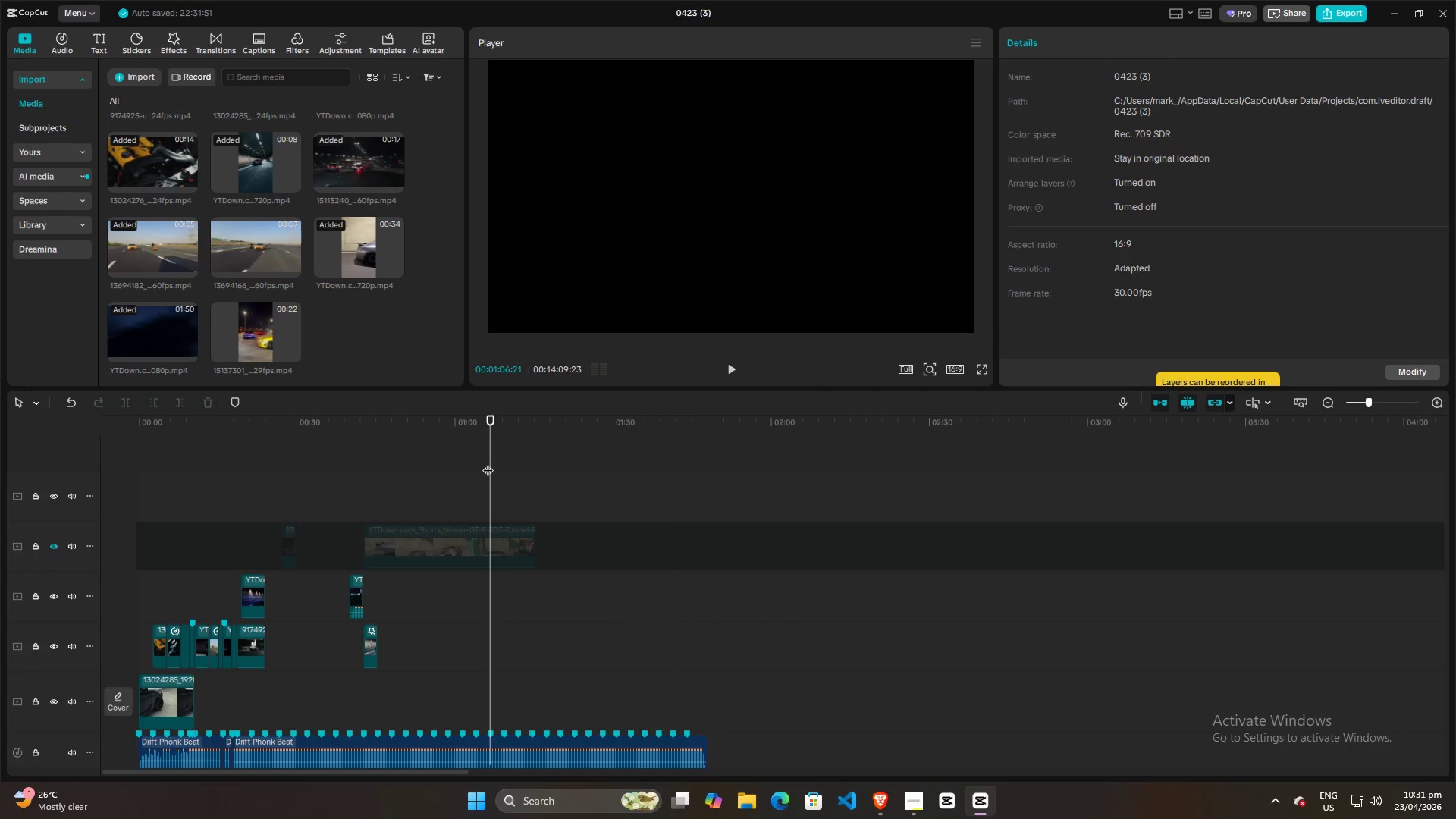 
left_click_drag(start_coordinate=[488, 463], to_coordinate=[0, 463])
 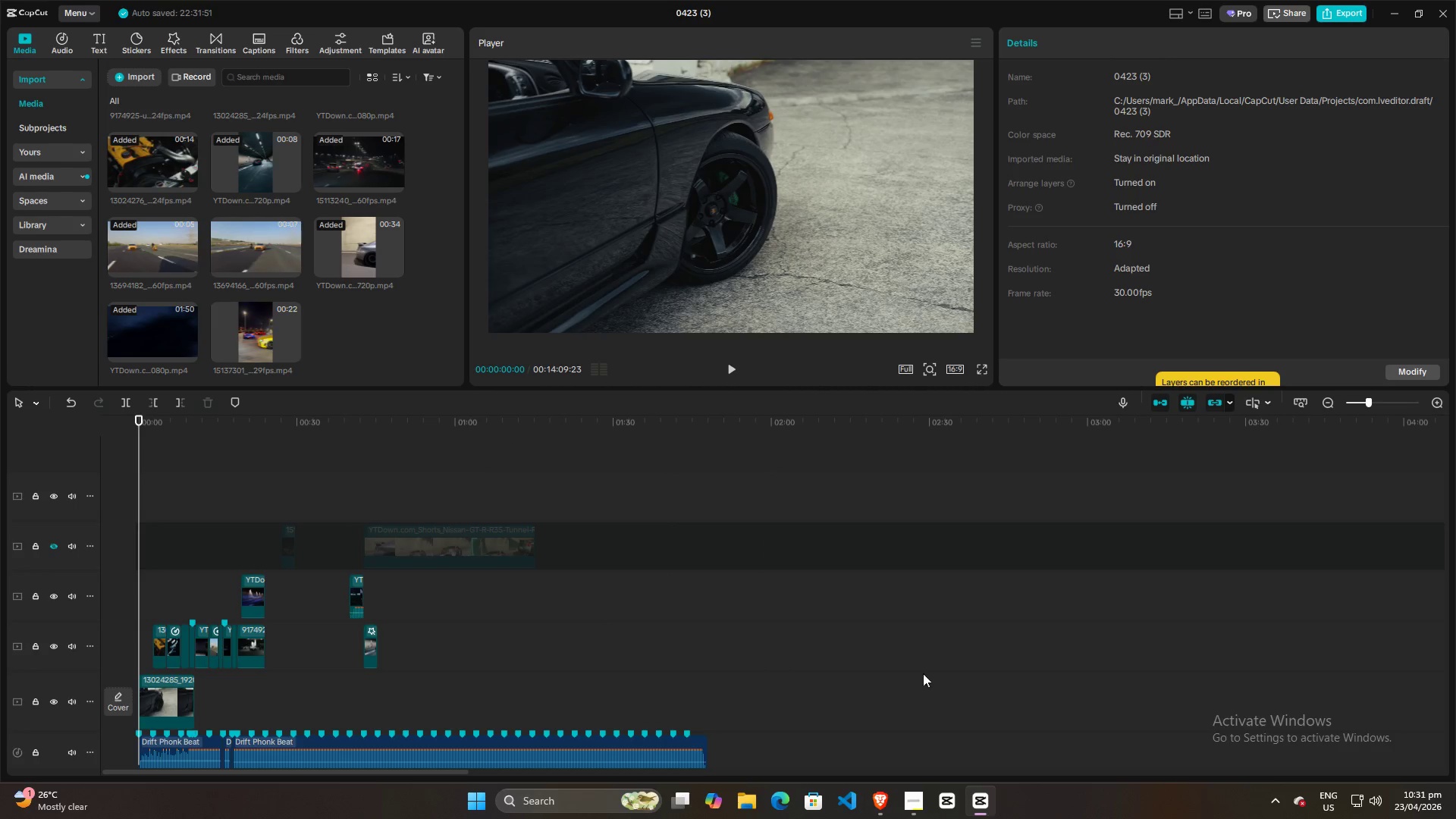 
left_click([910, 795])